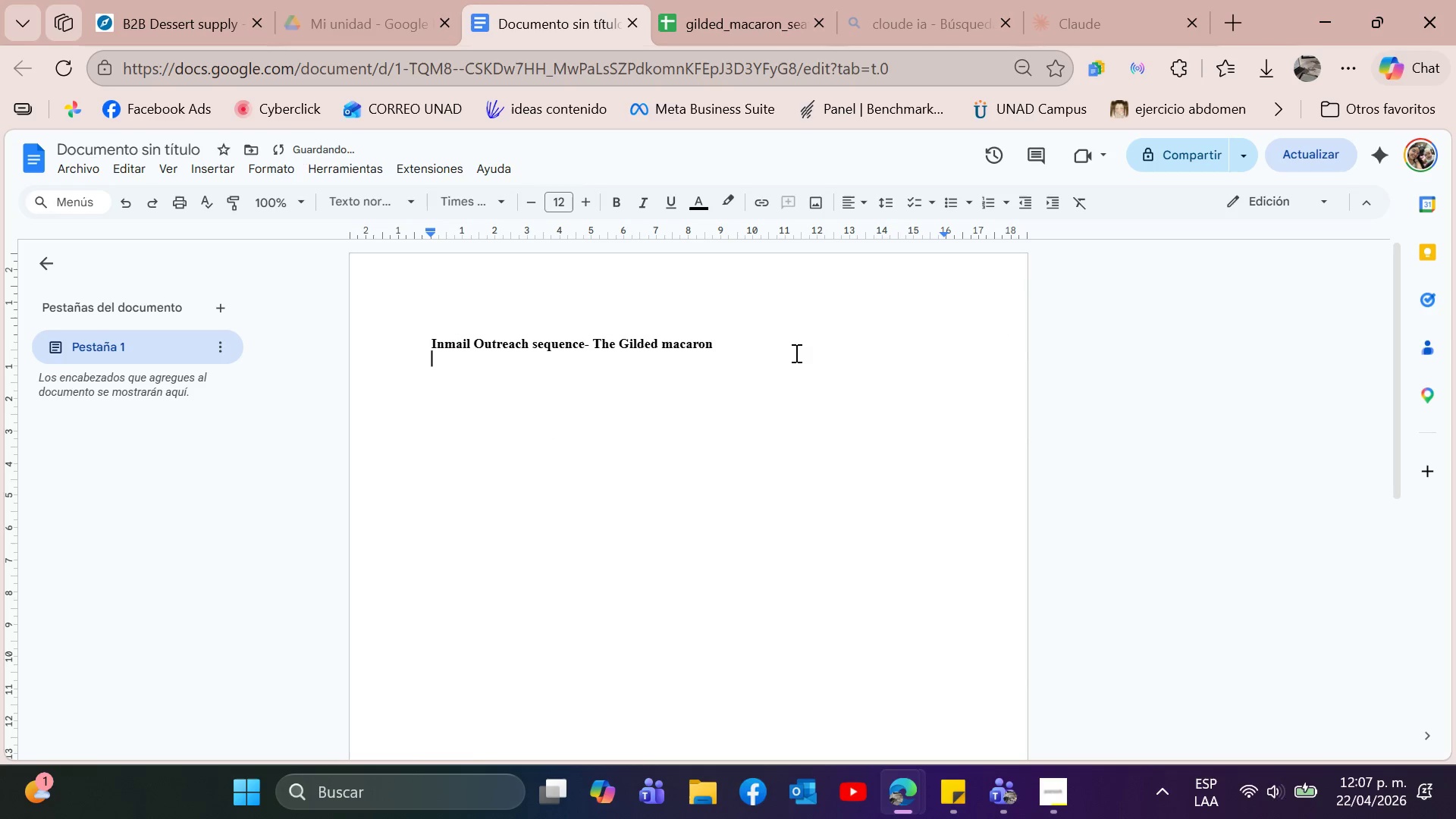 
left_click_drag(start_coordinate=[783, 348], to_coordinate=[400, 344])
 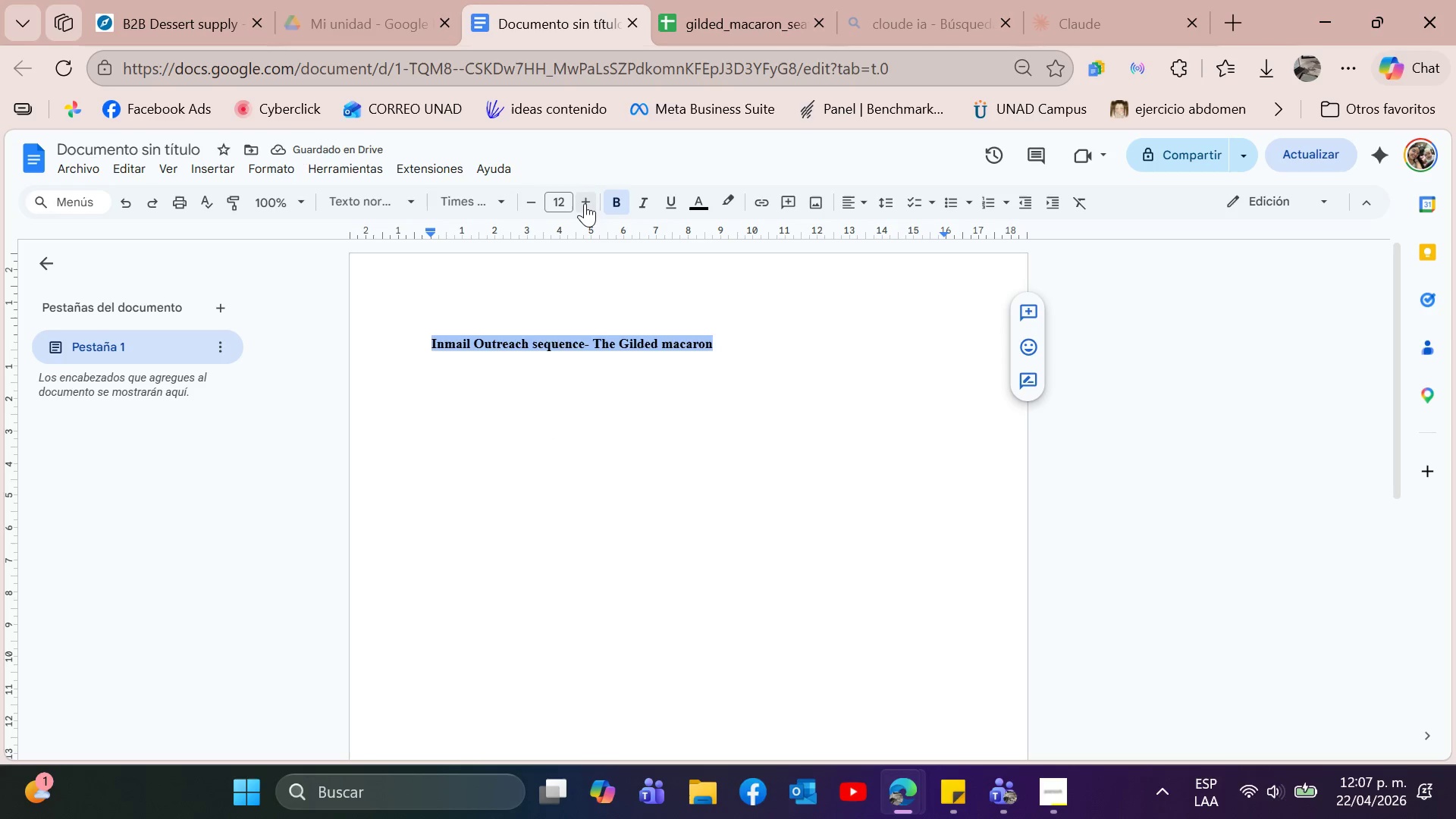 
double_click([585, 203])
 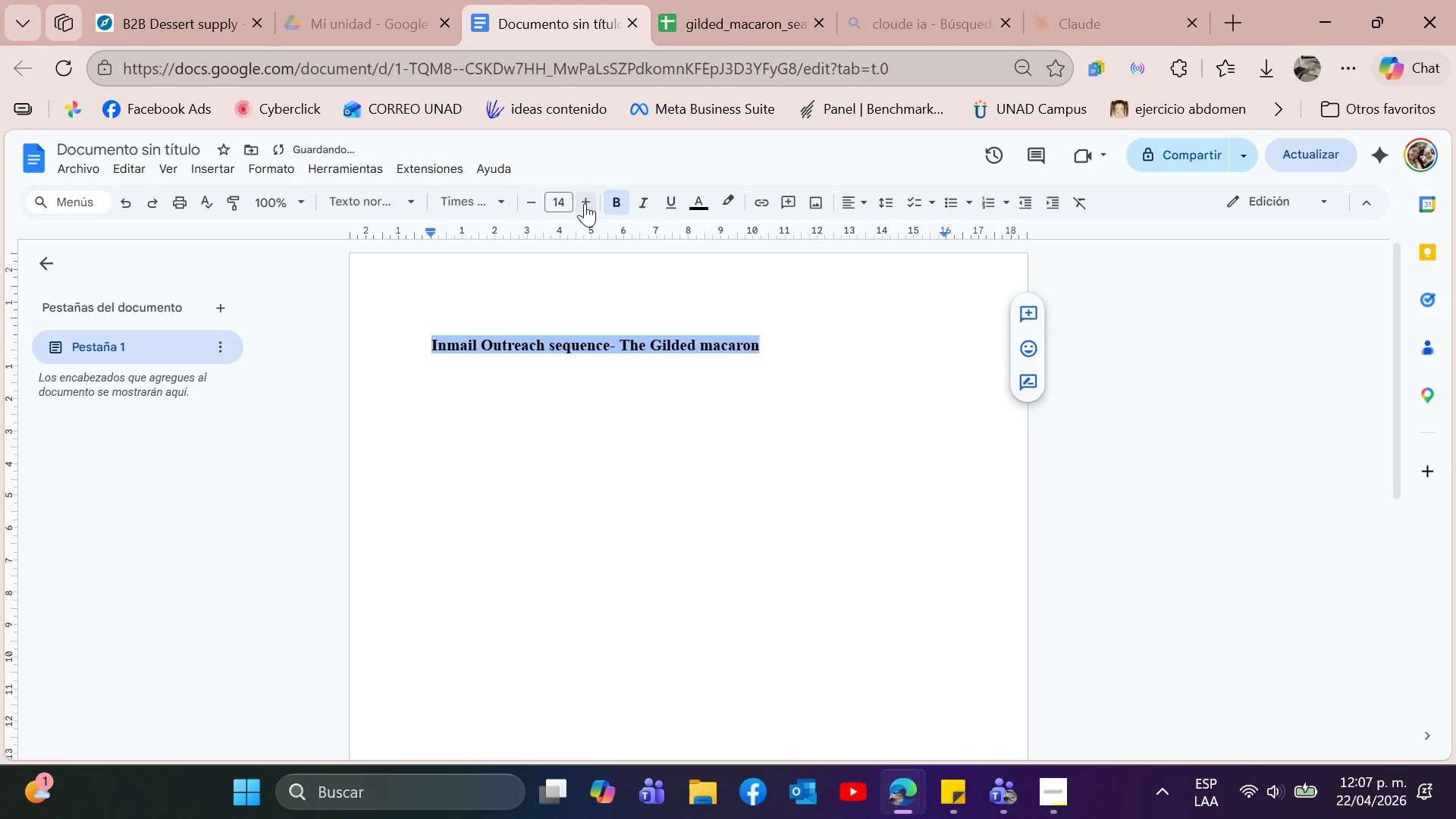 
triple_click([585, 203])
 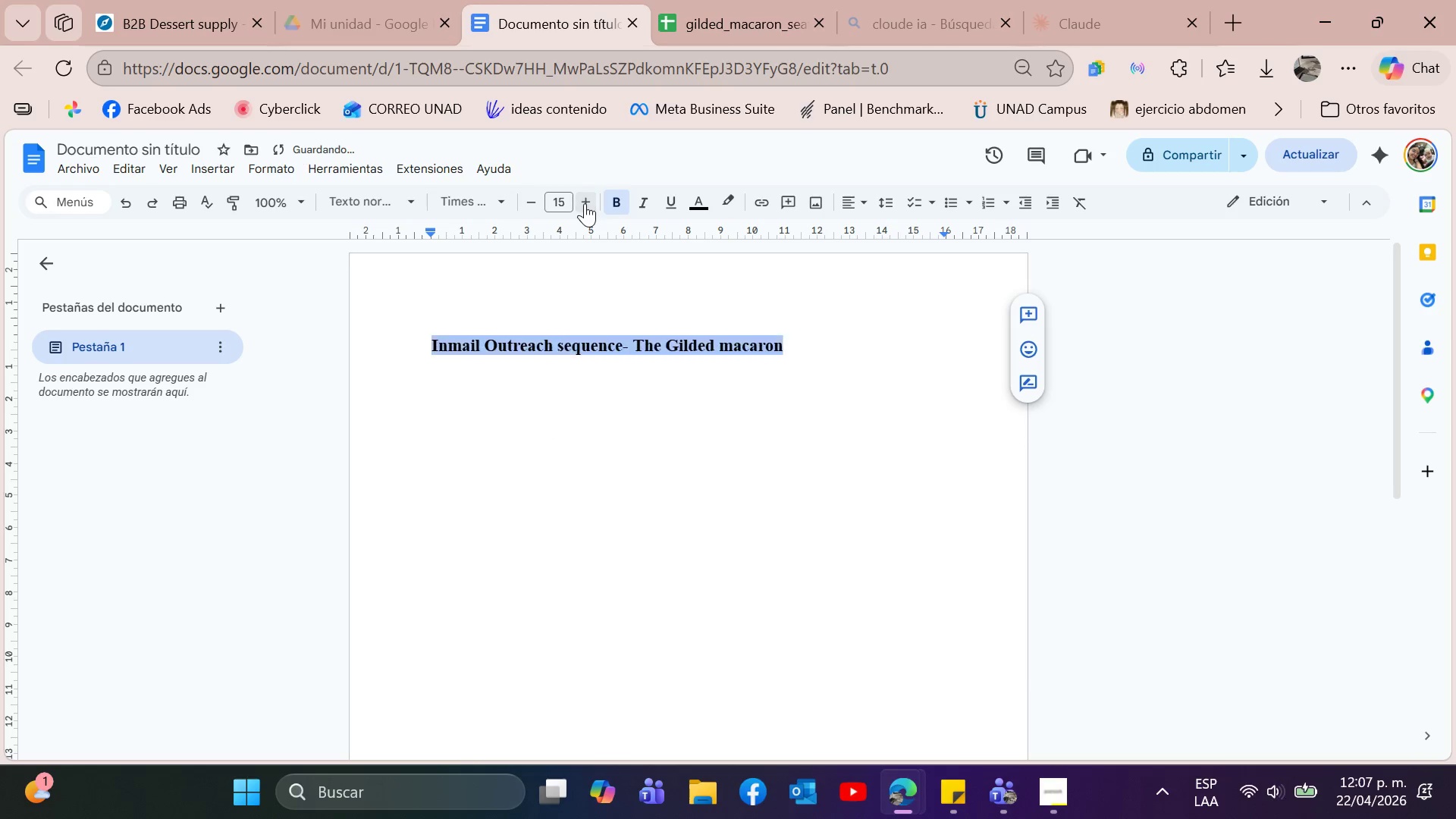 
triple_click([585, 203])
 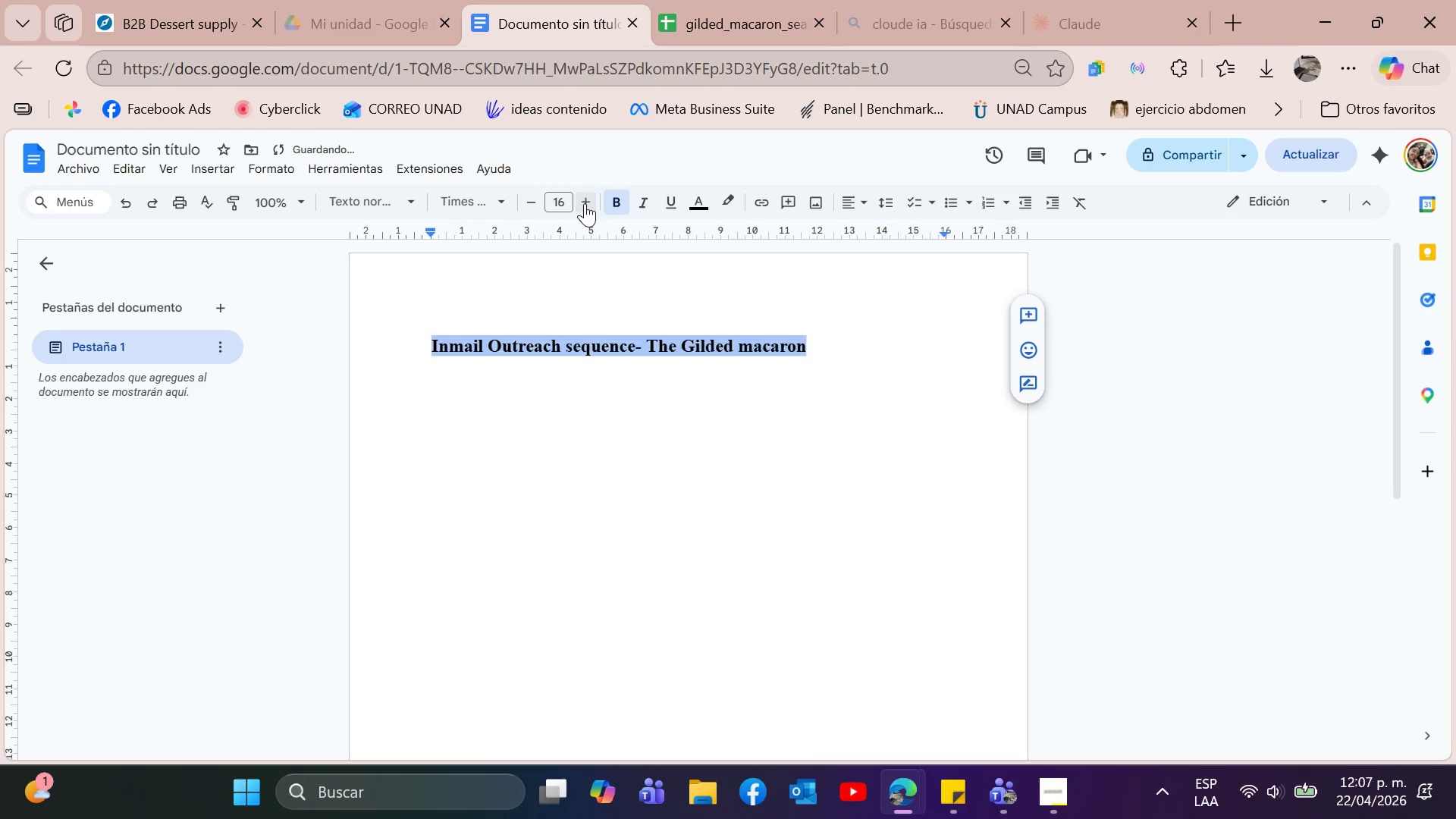 
triple_click([585, 203])
 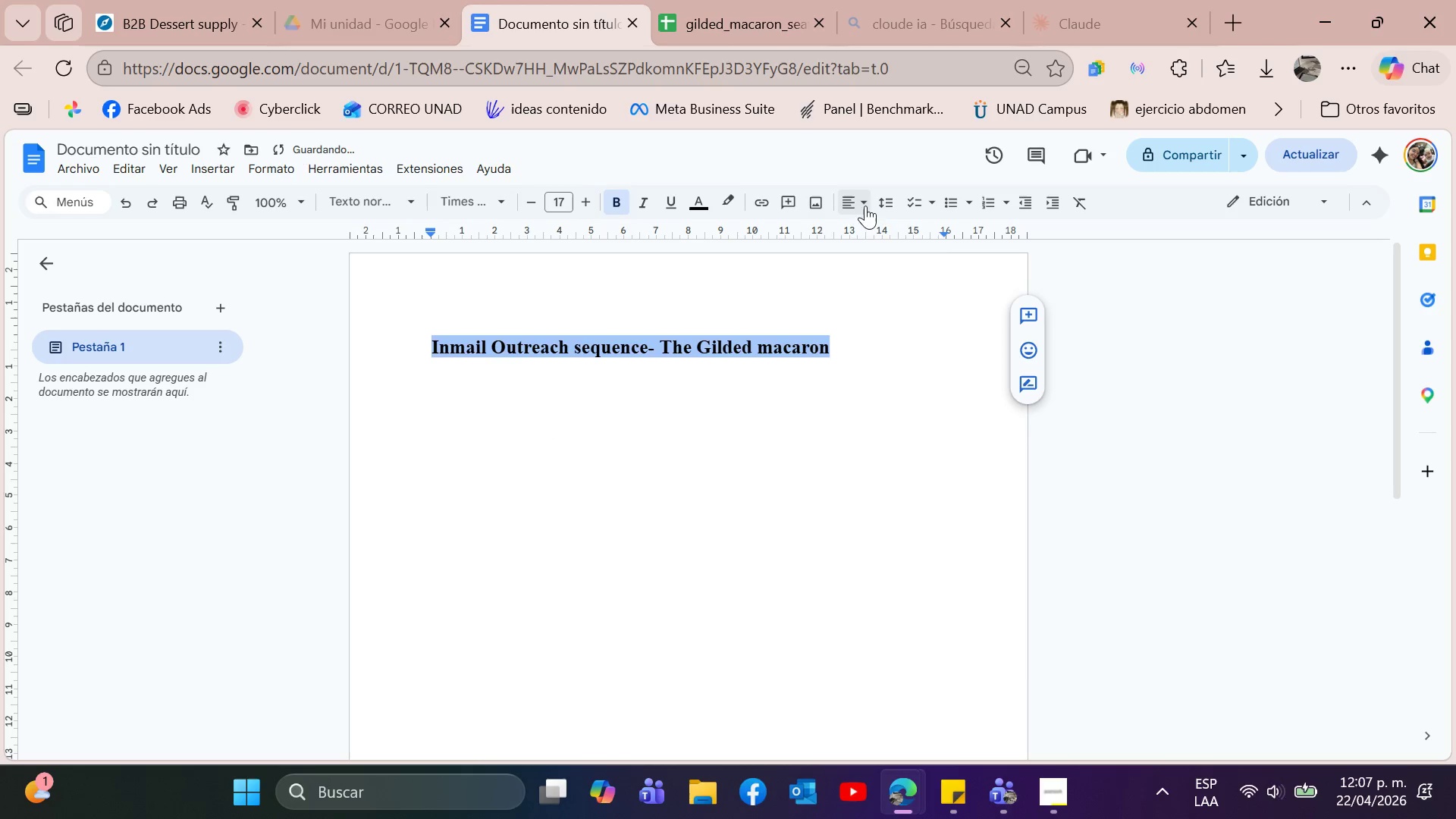 
left_click([855, 210])
 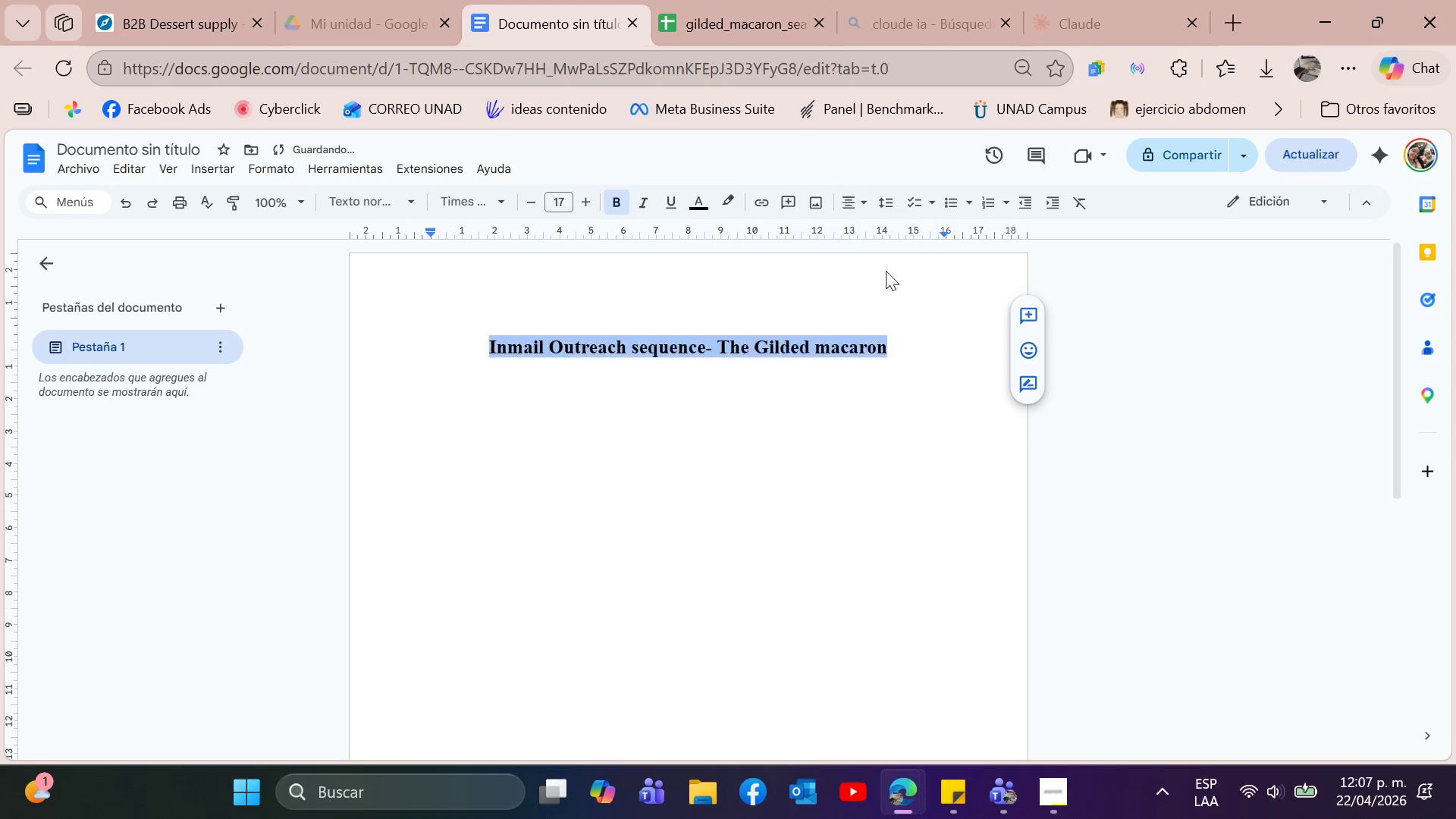 
double_click([886, 362])
 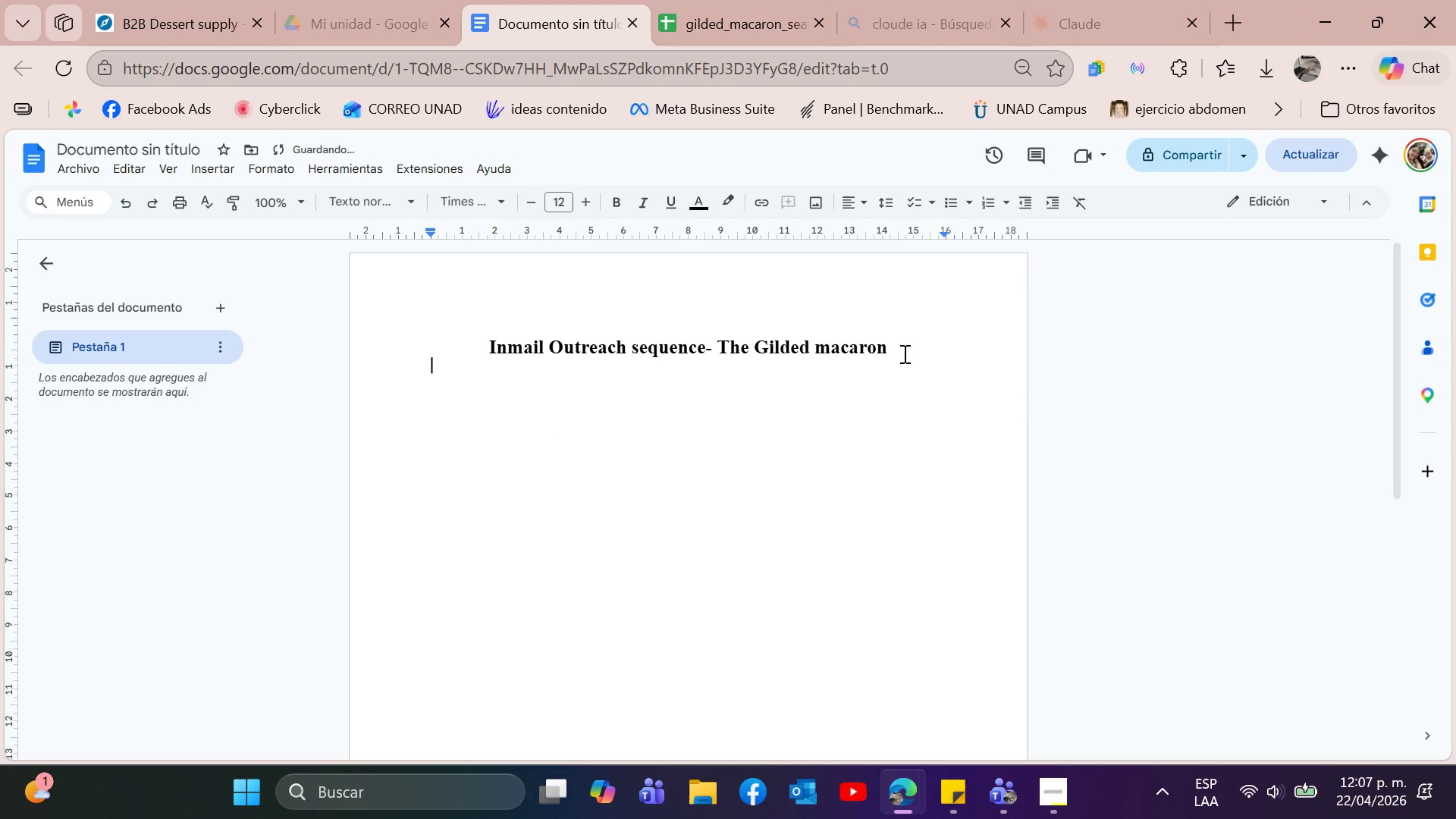 
triple_click([903, 353])
 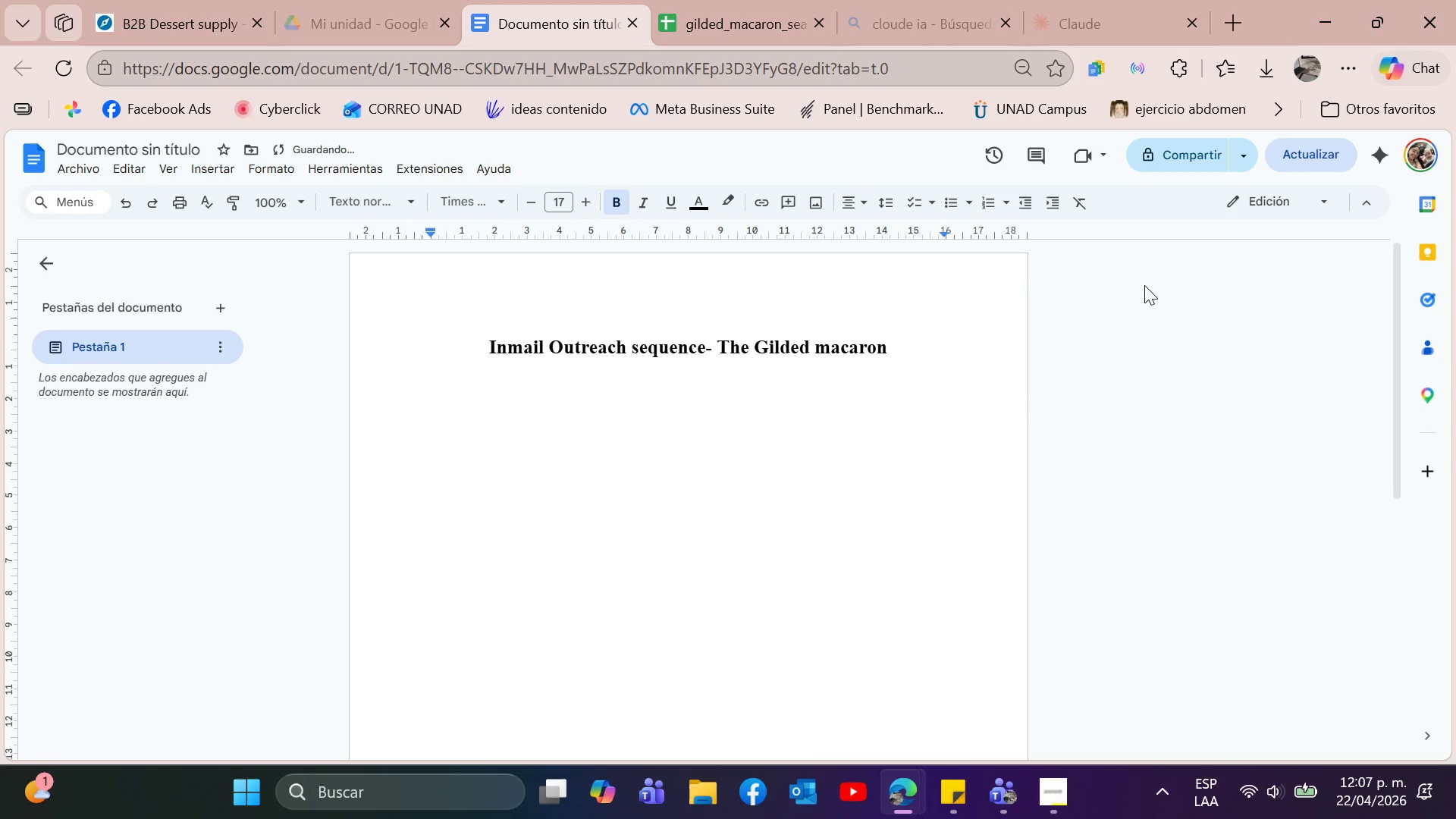 
key(Enter)
 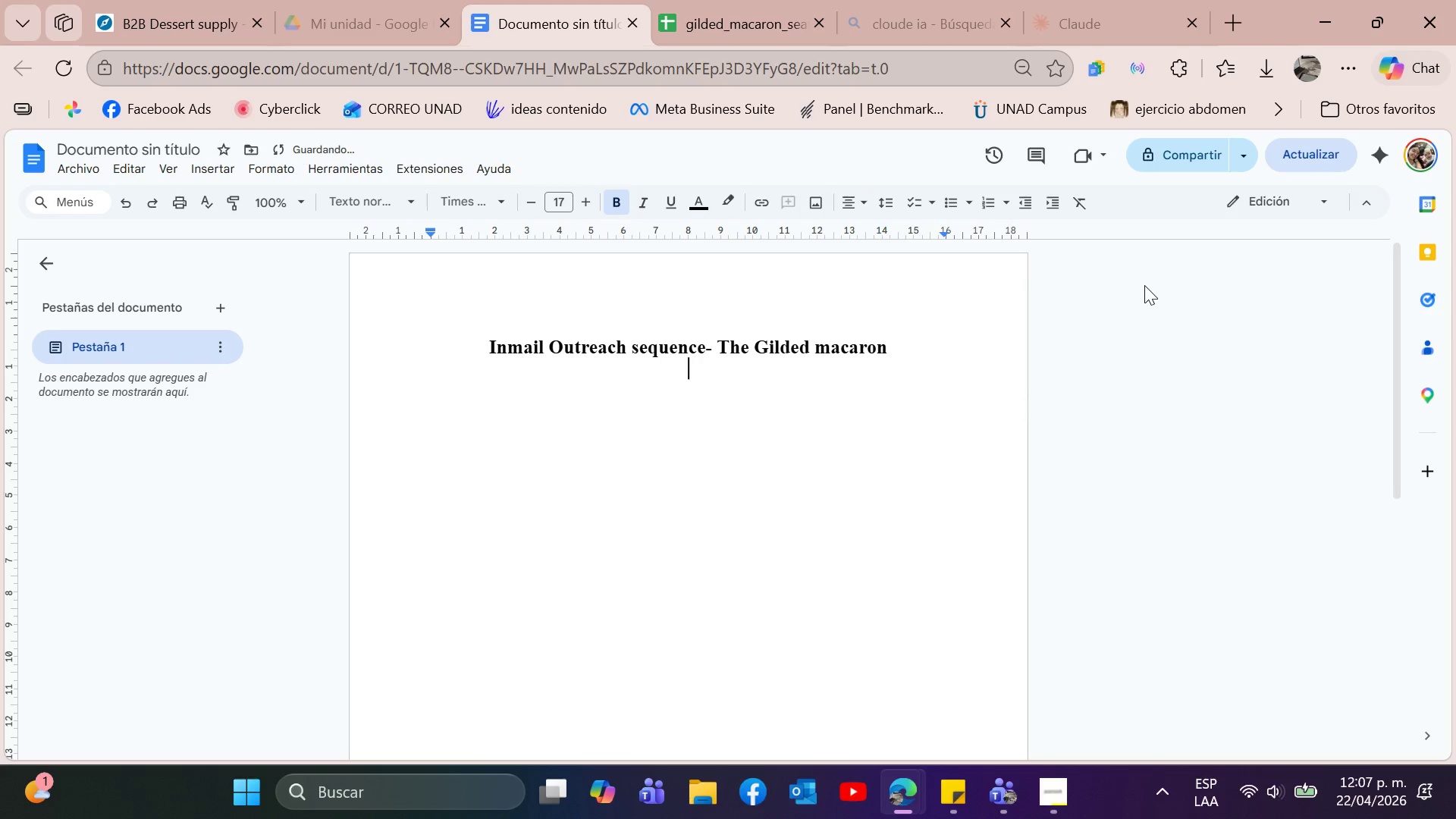 
key(Enter)
 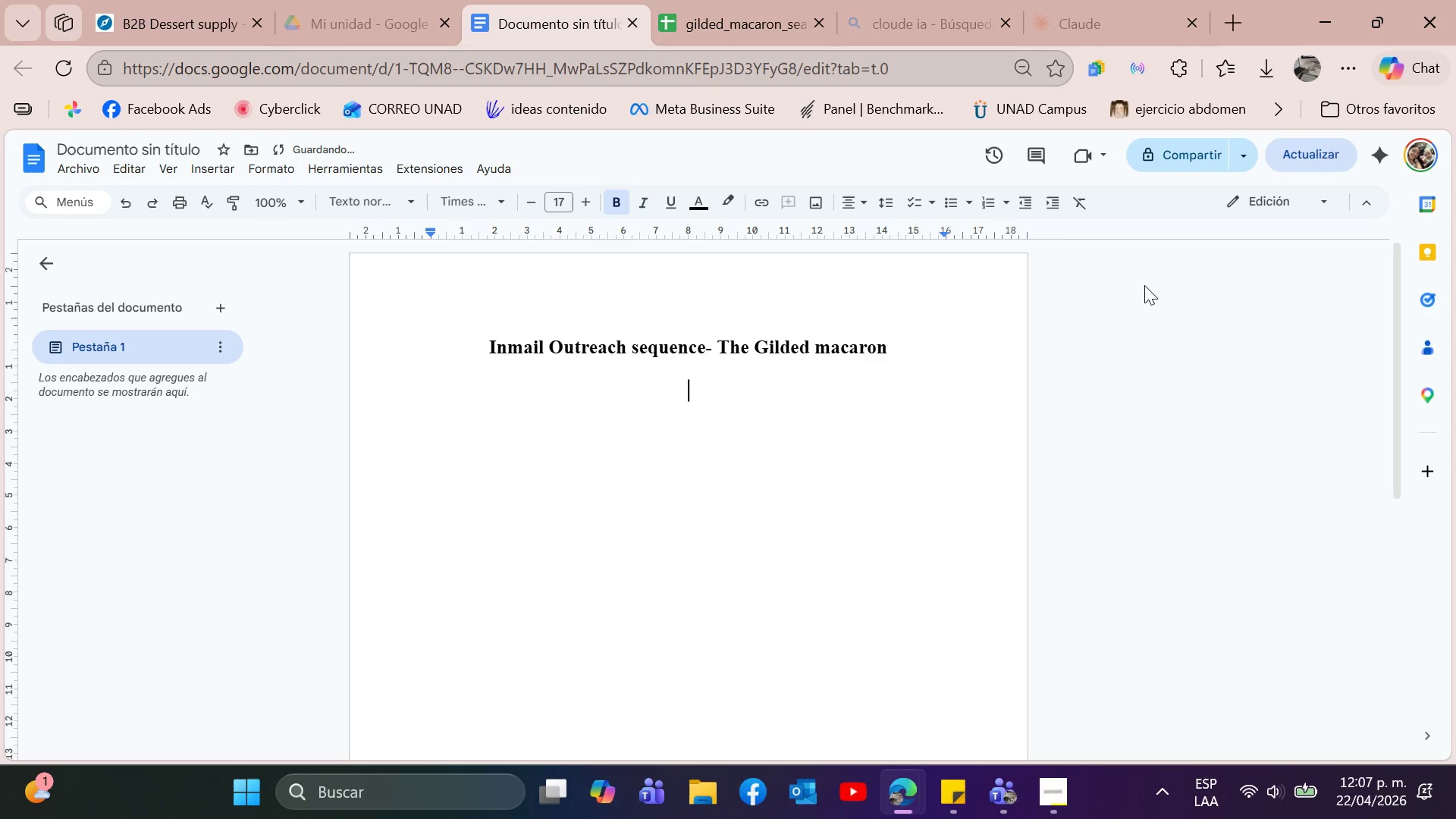 
key(Backspace)
 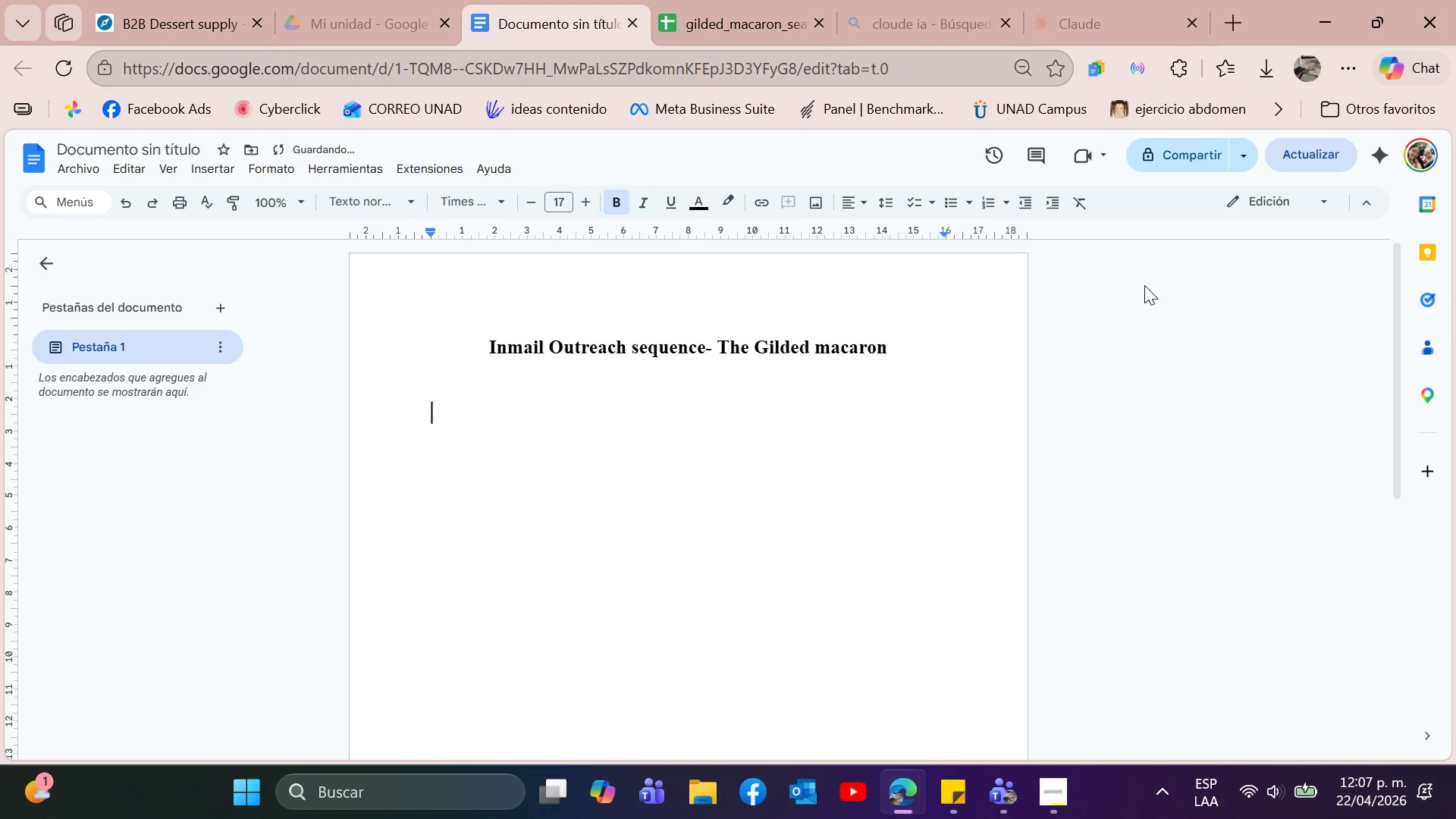 
key(Enter)
 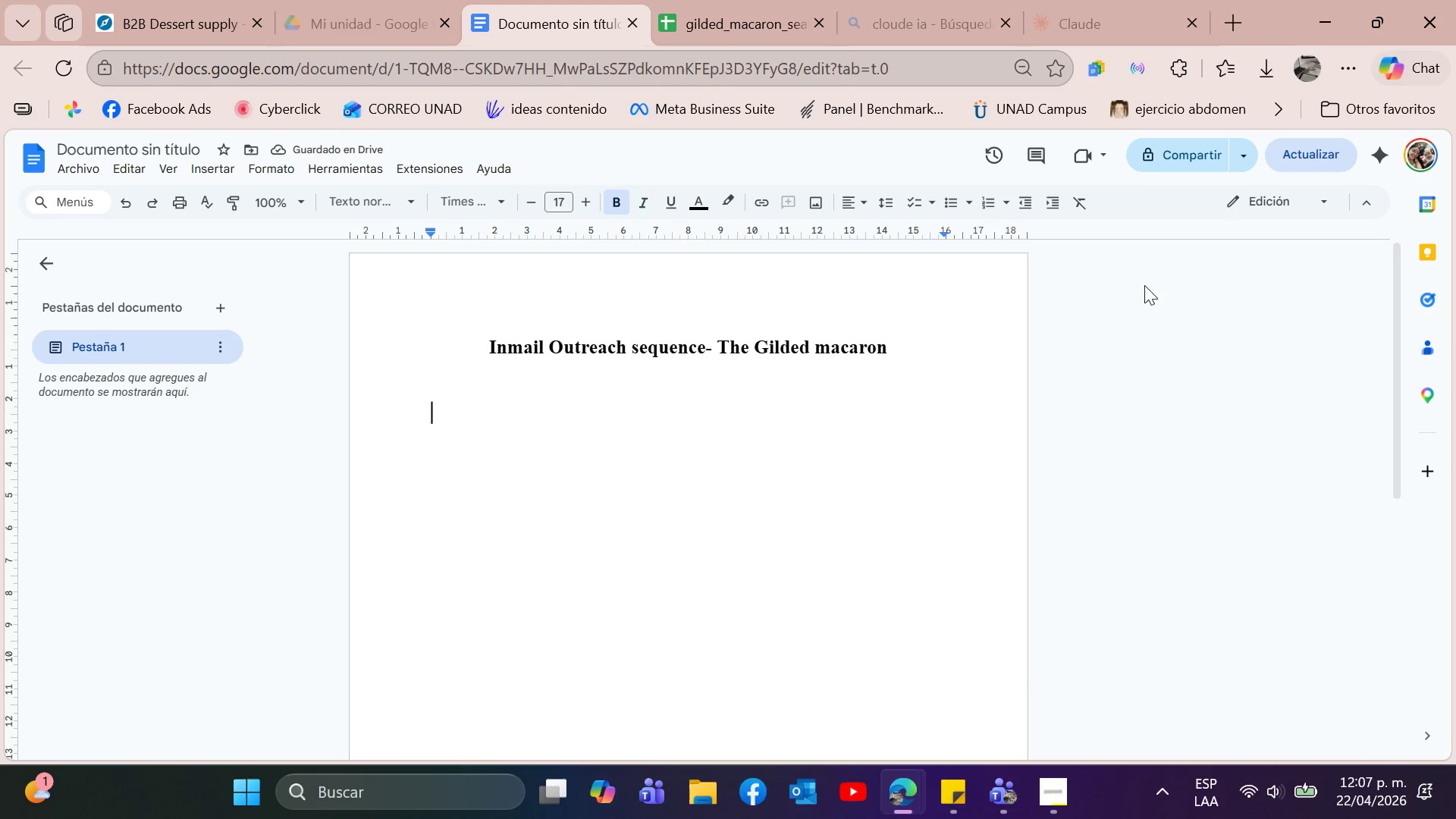 
wait(6.5)
 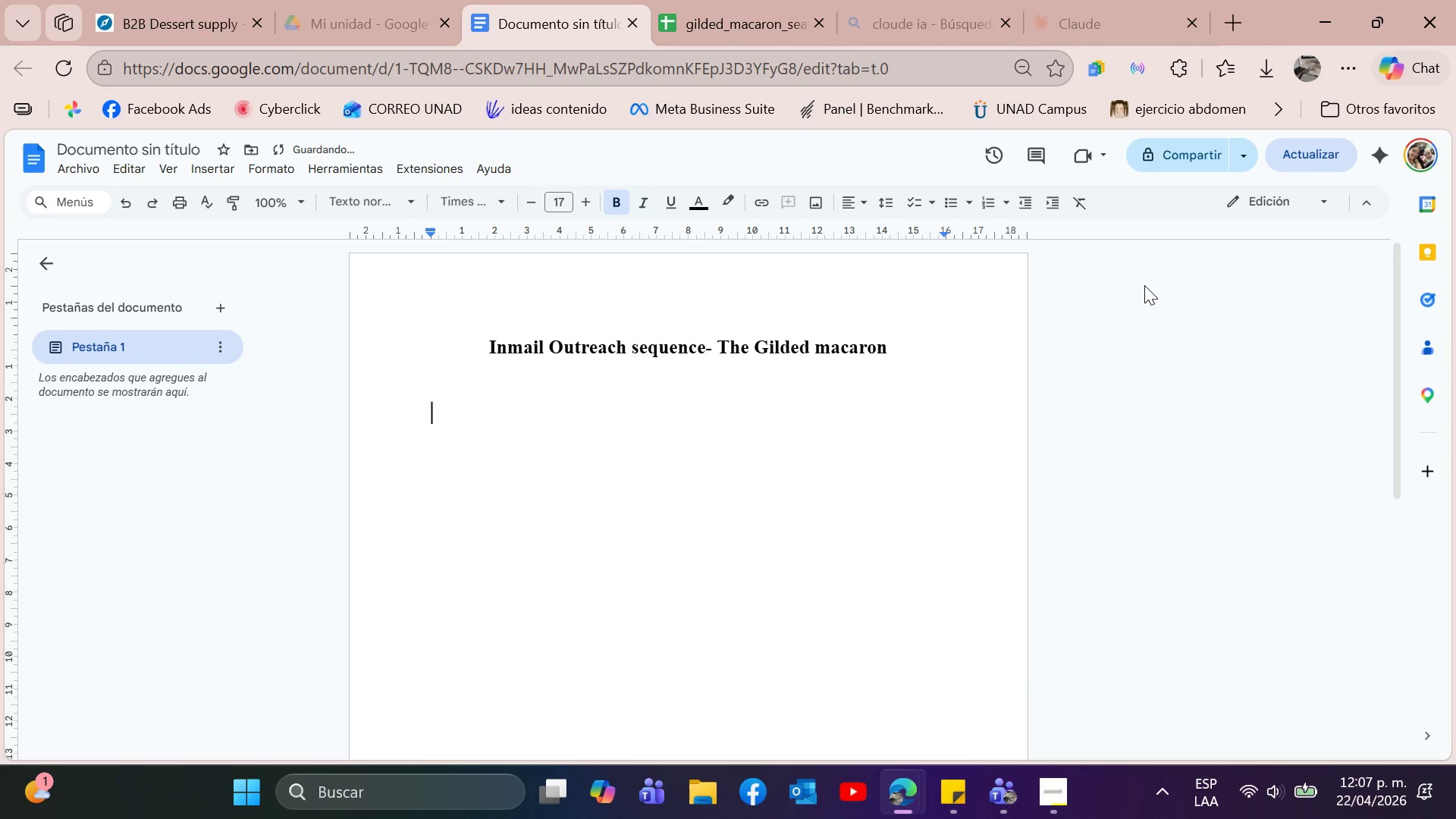 
key(Shift+ShiftRight)
 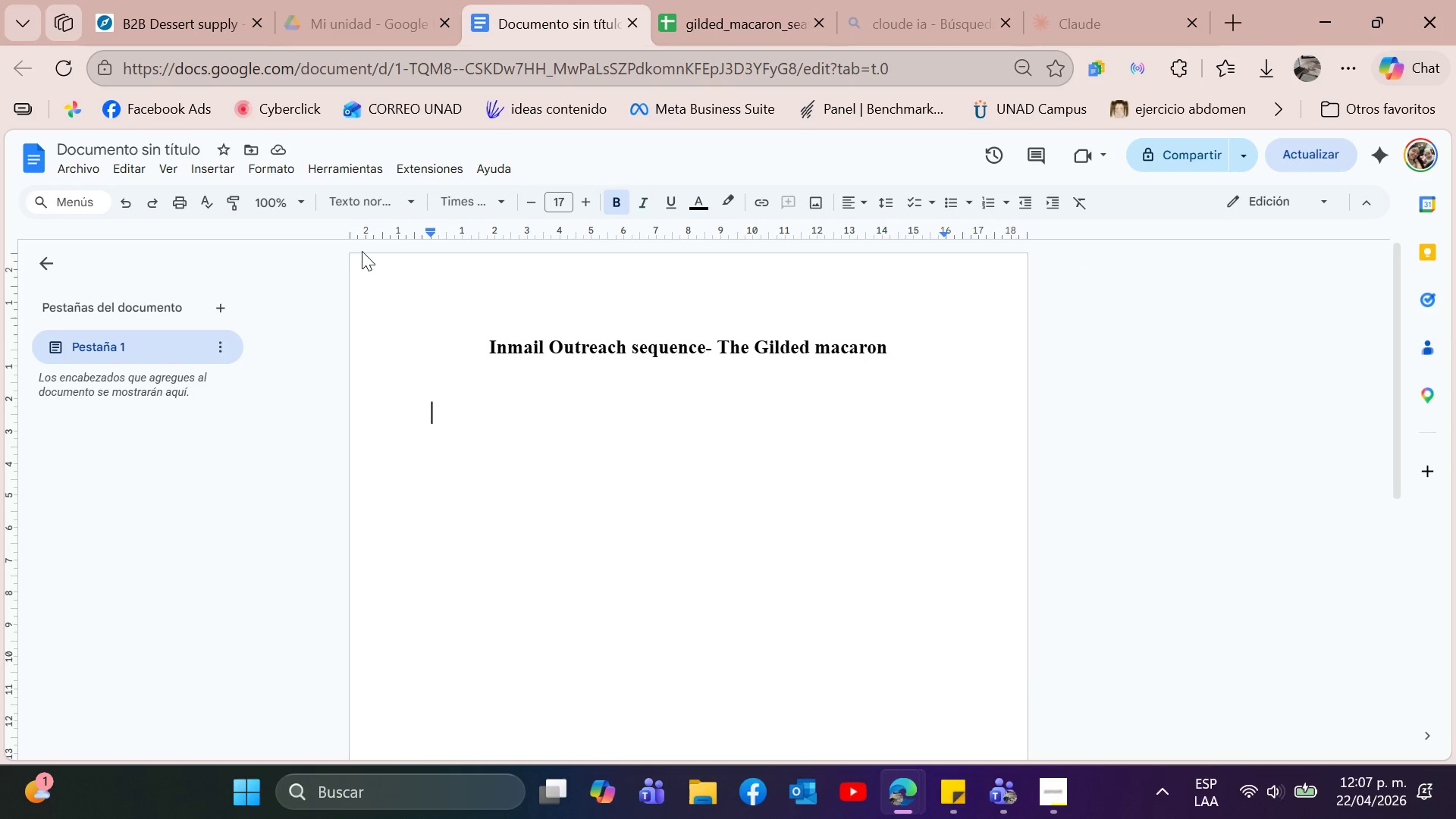 
key(Shift+H)
 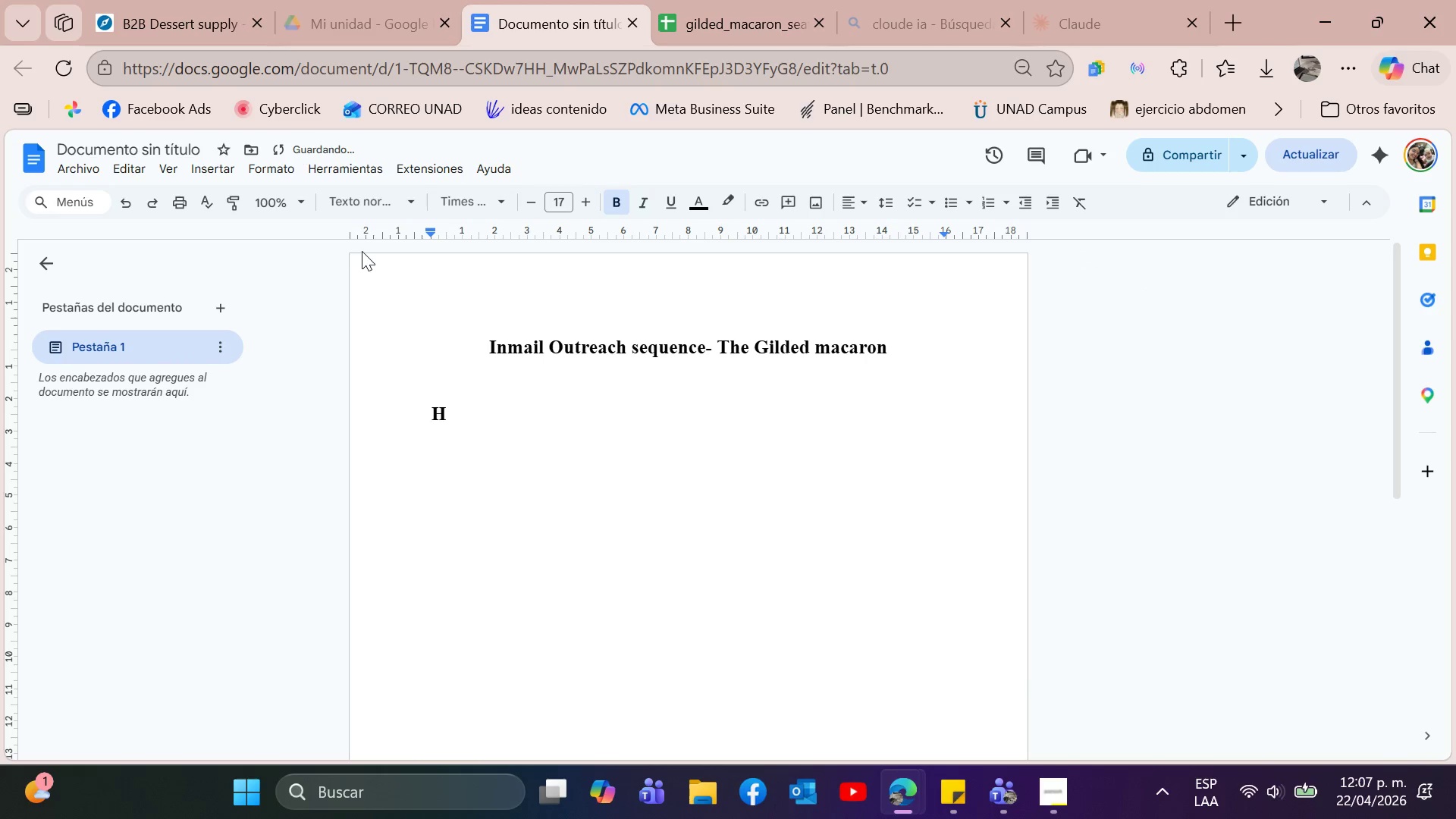 
key(Backspace)
 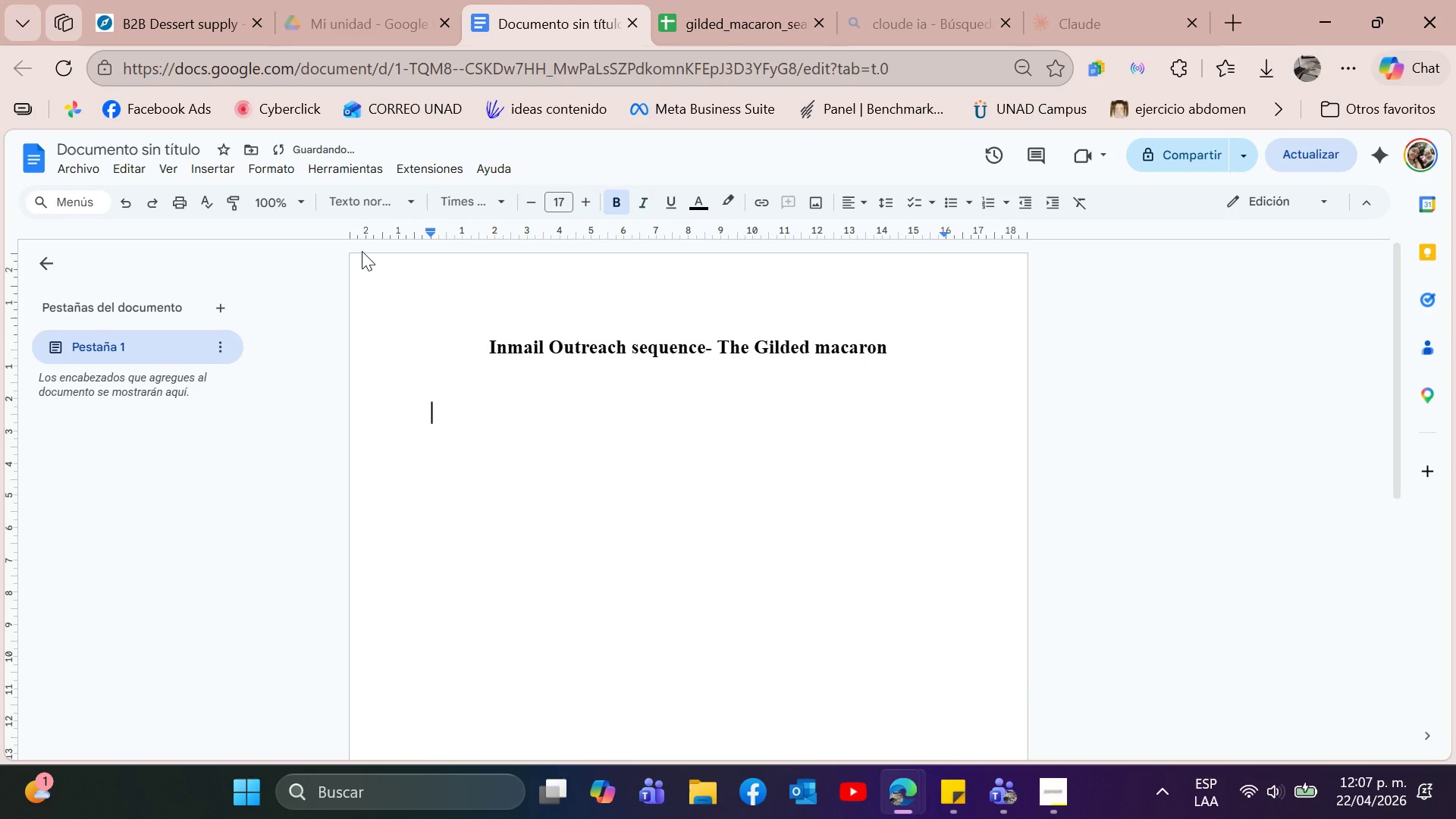 
key(Shift+ShiftRight)
 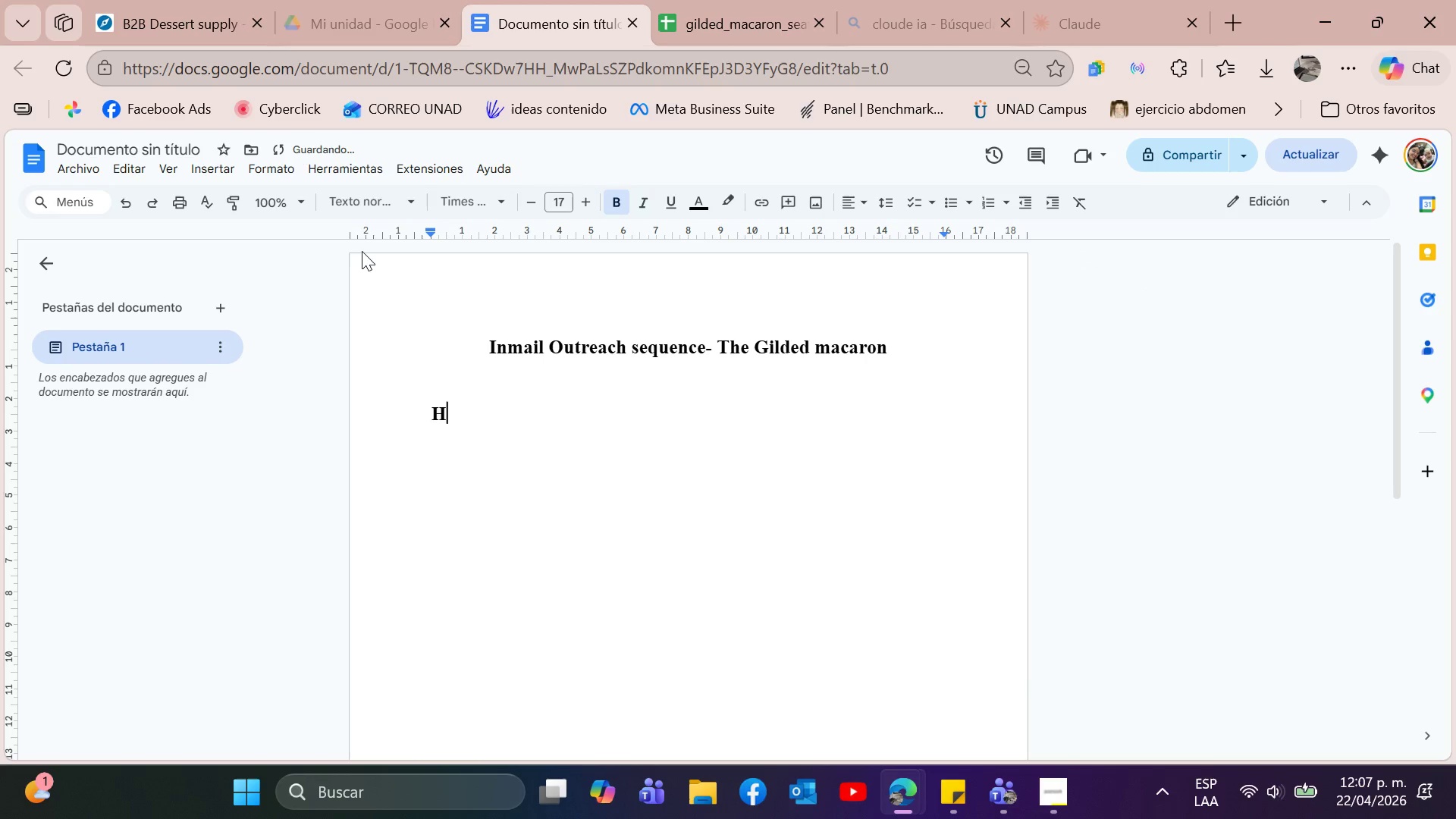 
key(Shift+H)
 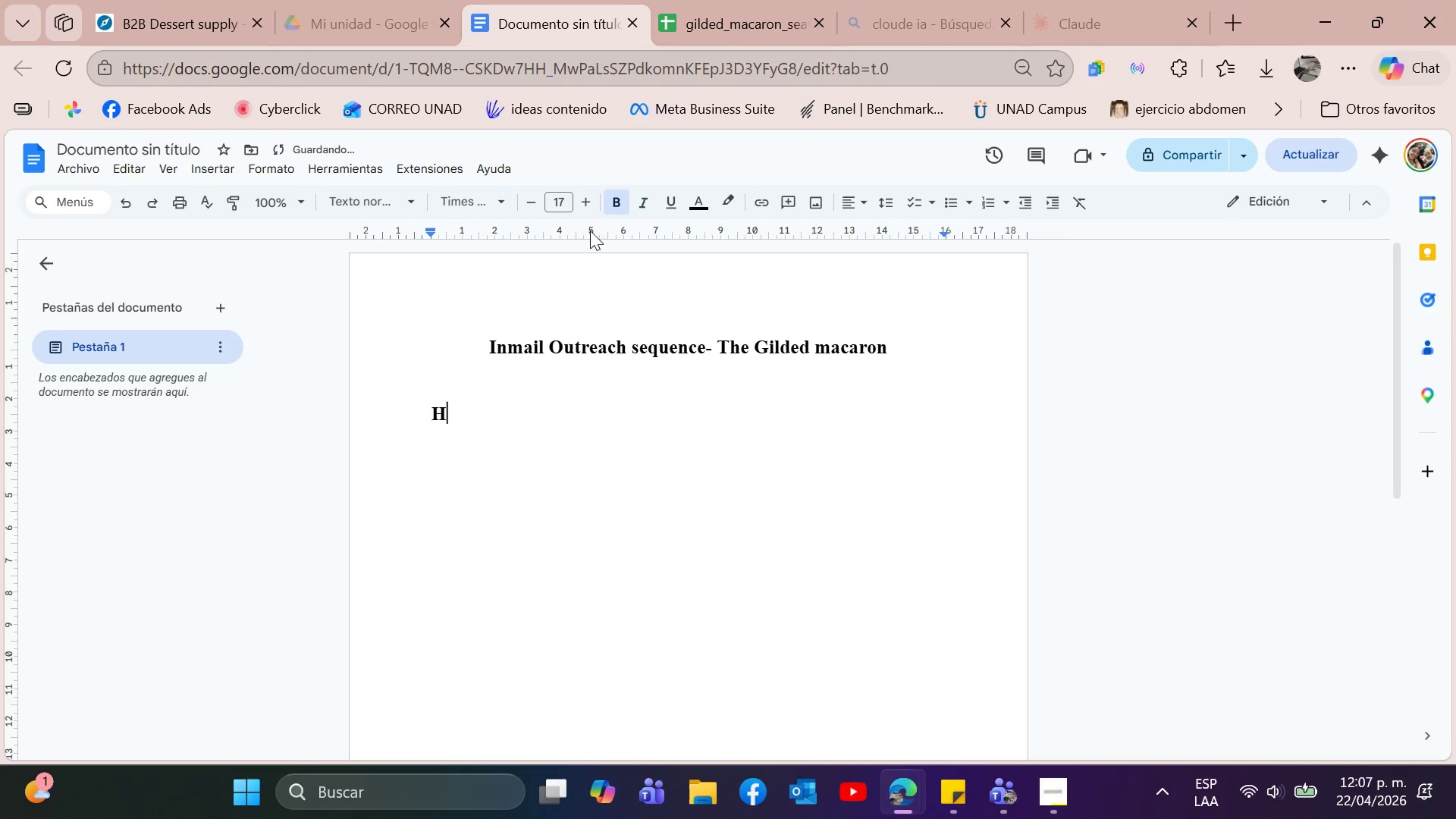 
left_click([611, 207])
 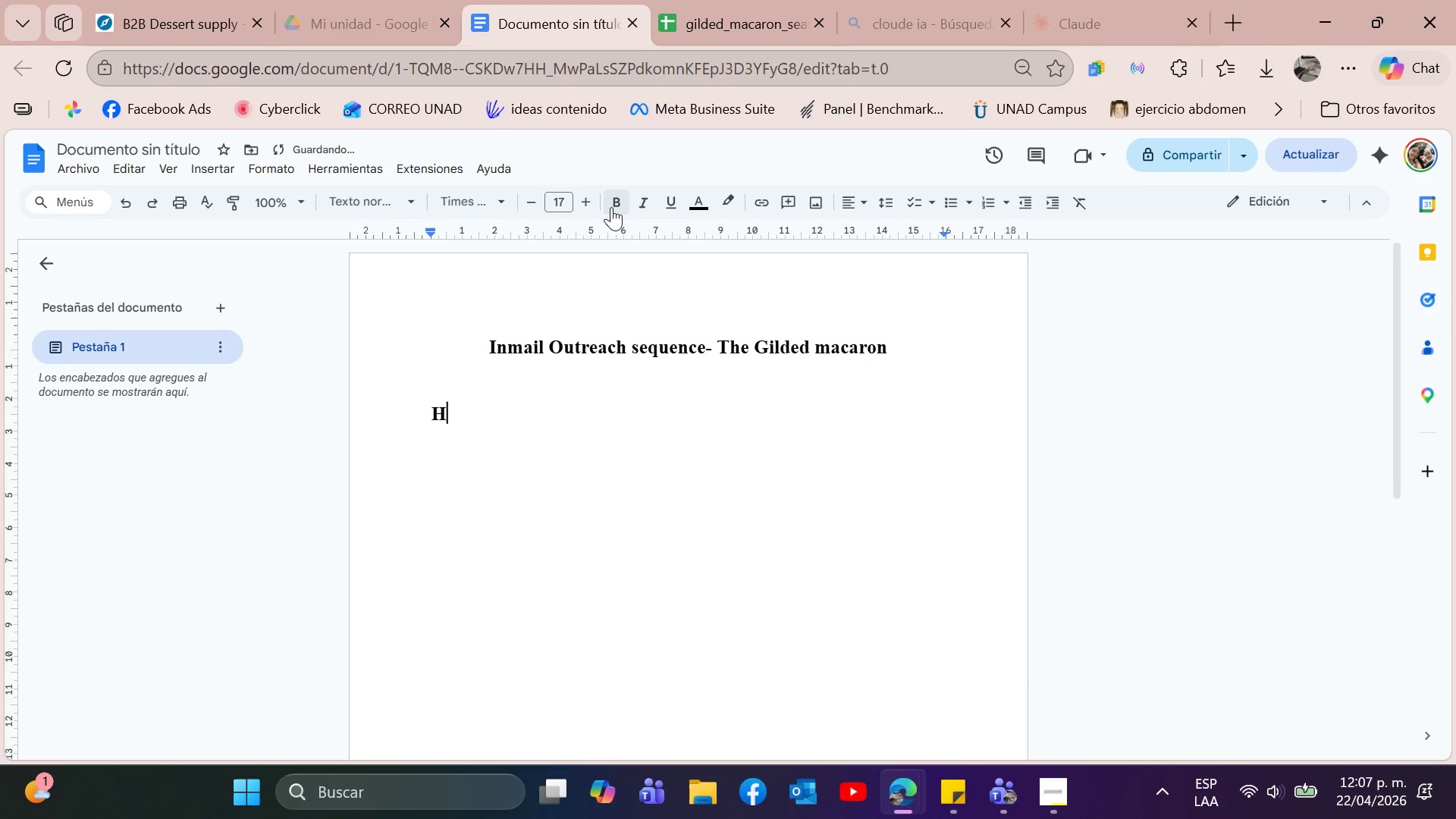 
key(Backspace)
type(Ho )
key(Backspace)
key(Backspace)
key(Backspace)
 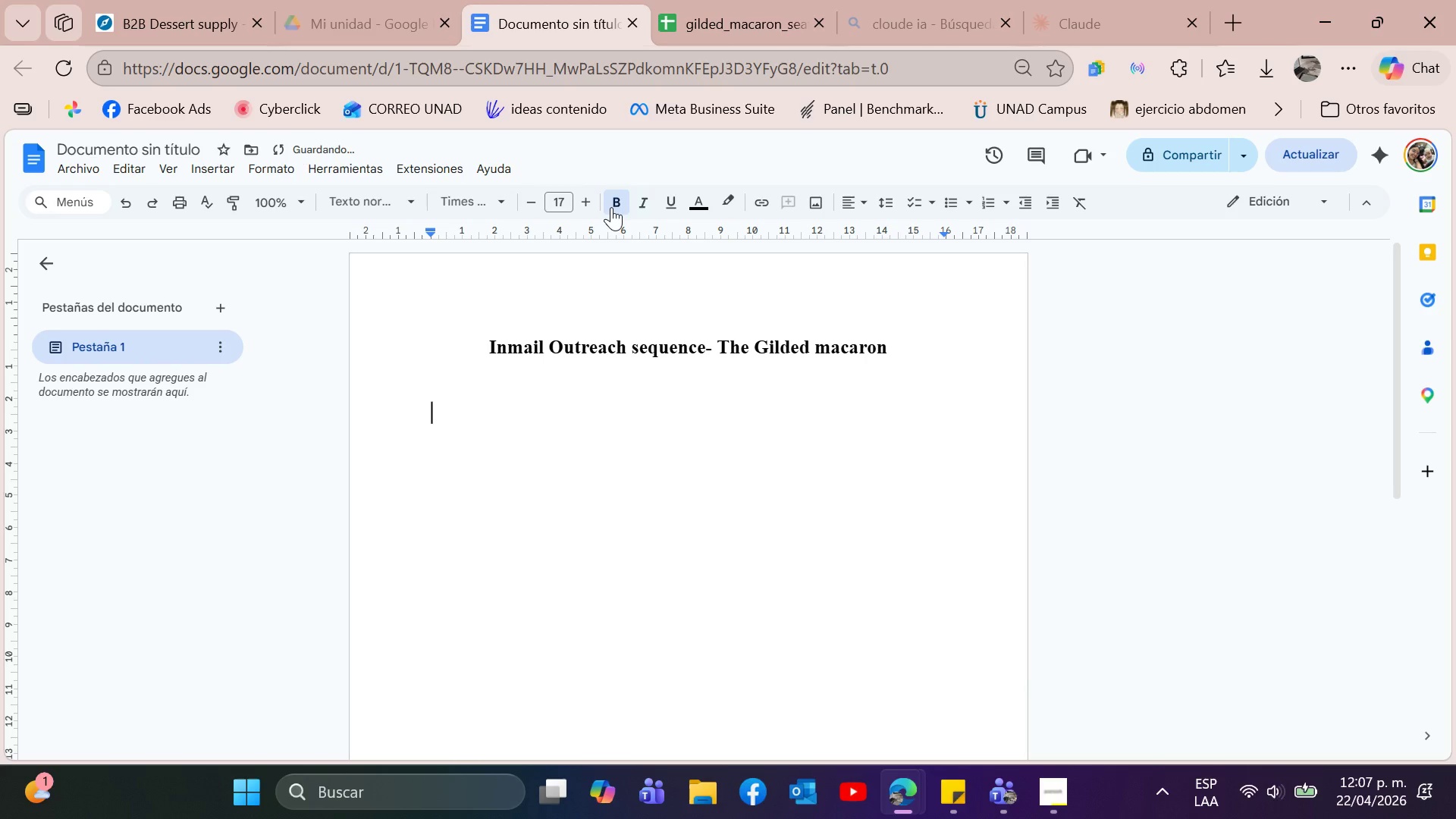 
left_click([611, 207])
 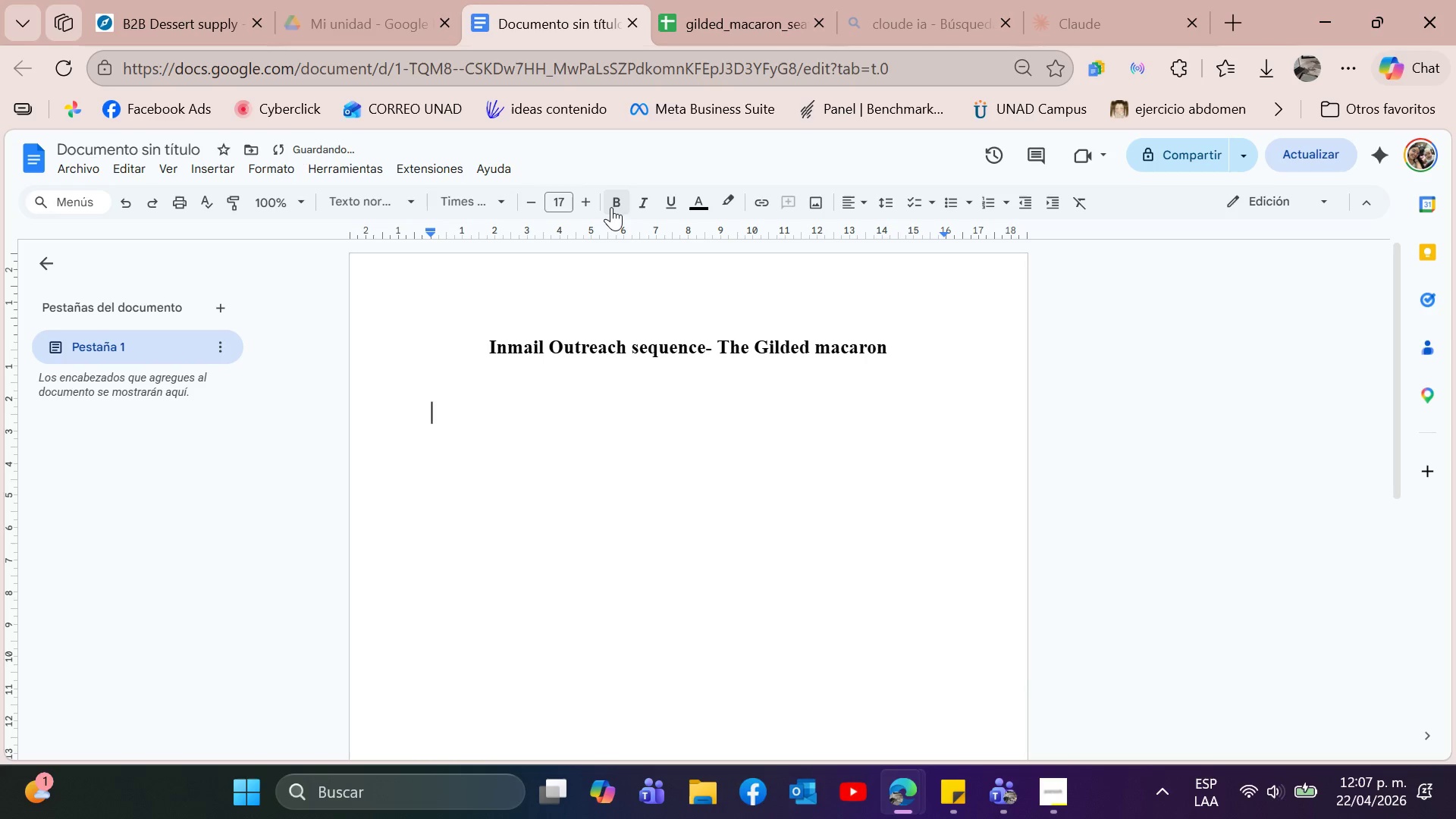 
type(Hi )
 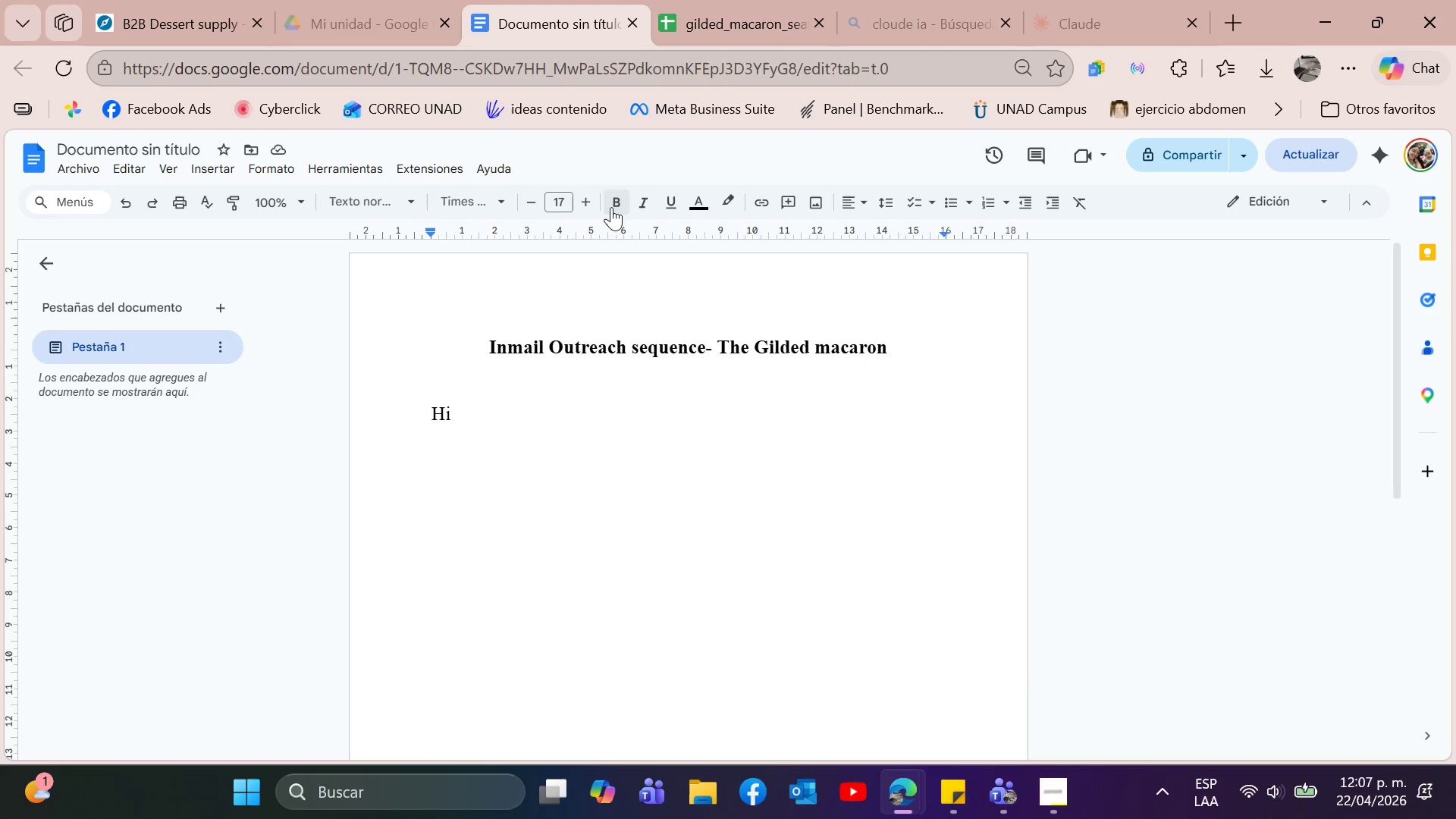 
wait(10.94)
 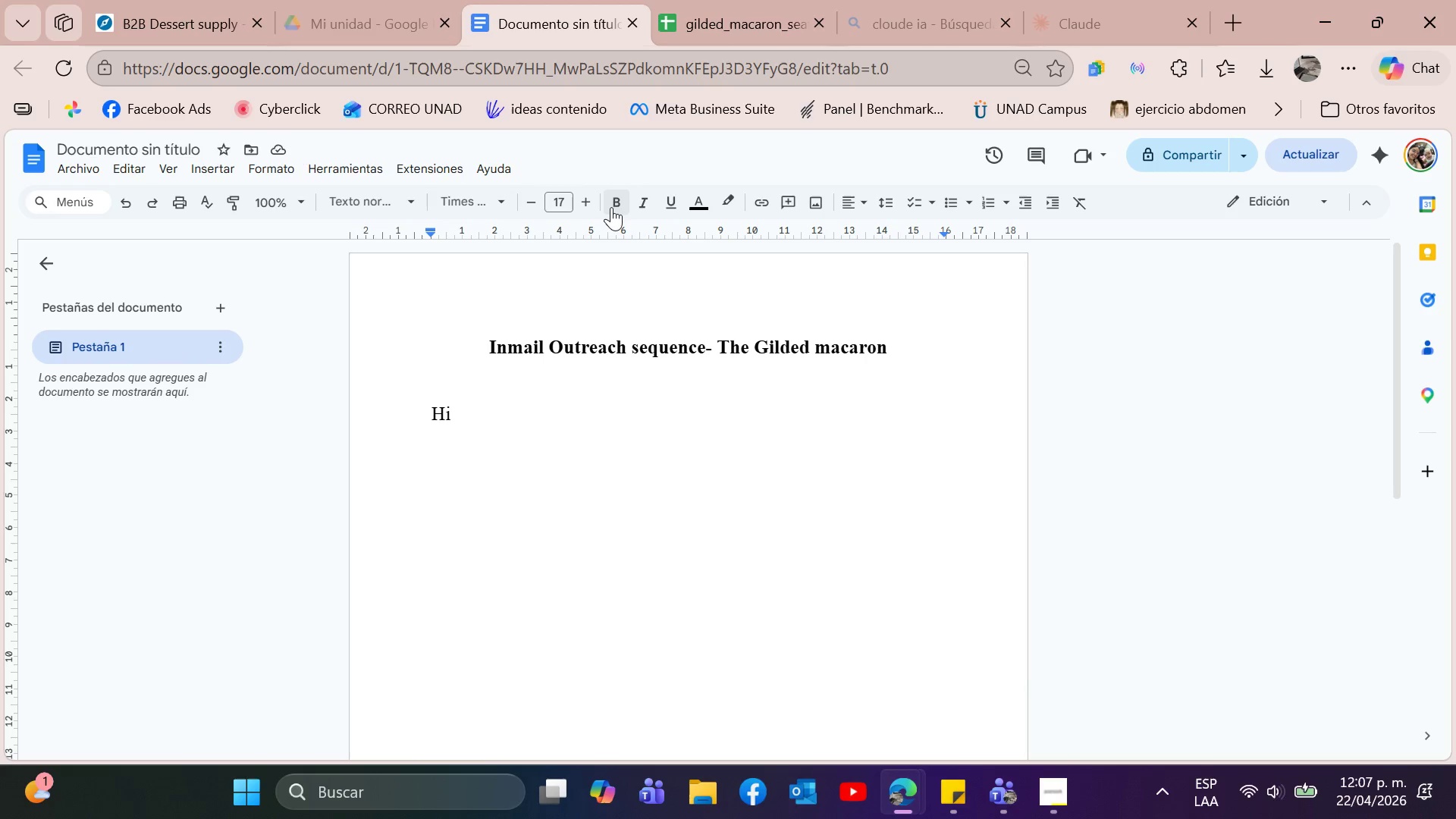 
left_click([1059, 808])